 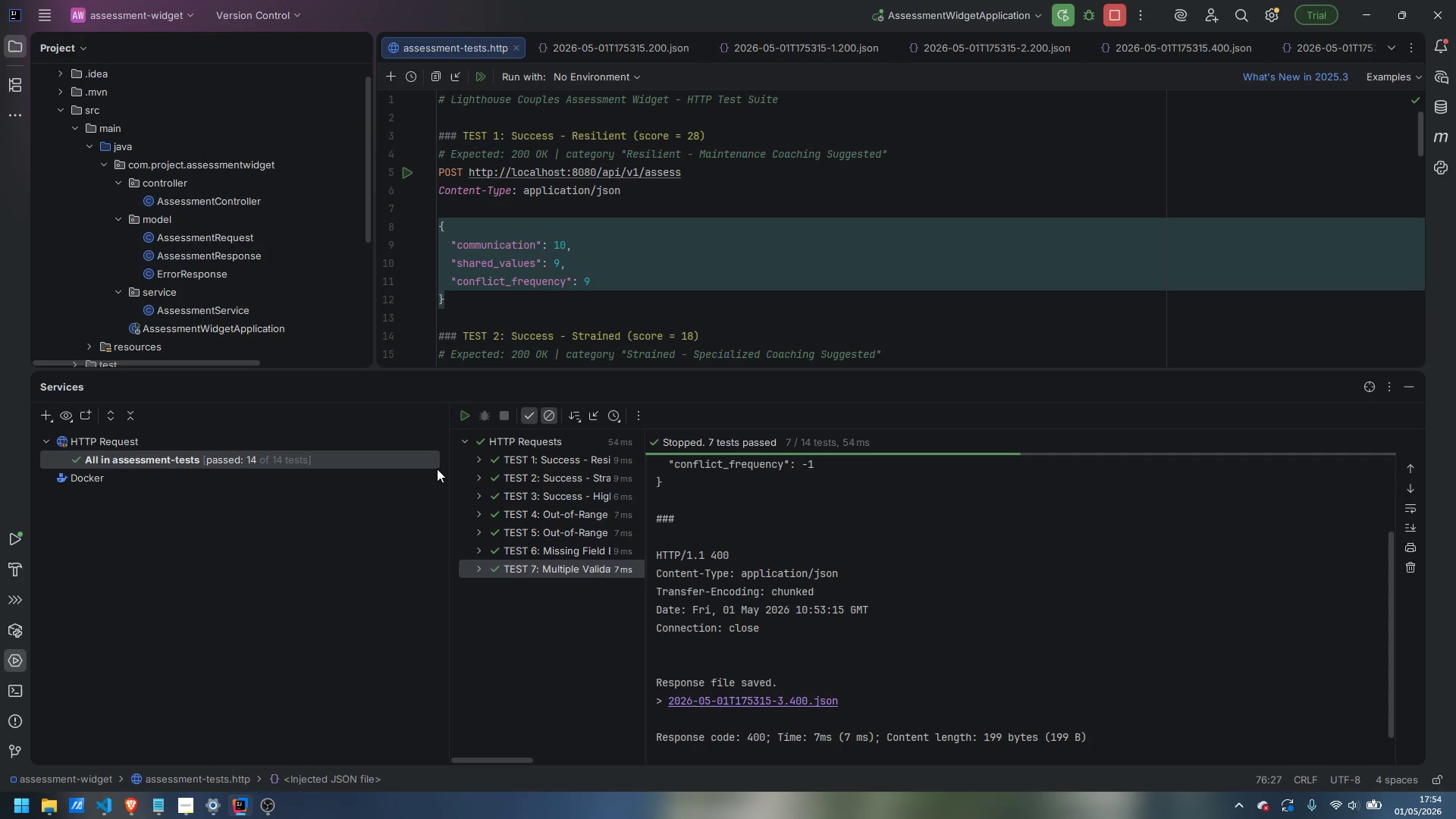 
key(Meta+Shift+S)
 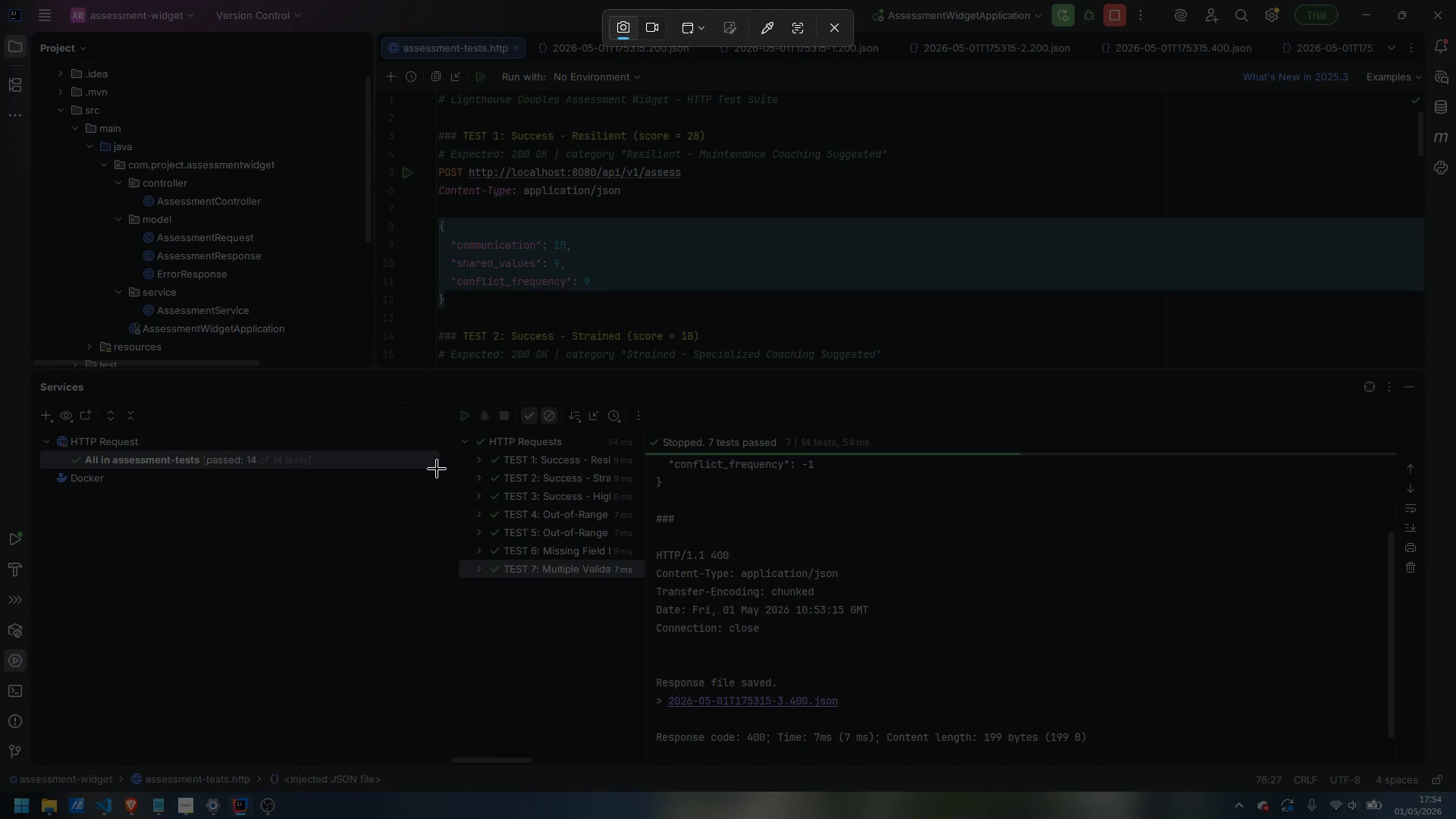 
key(Escape)
 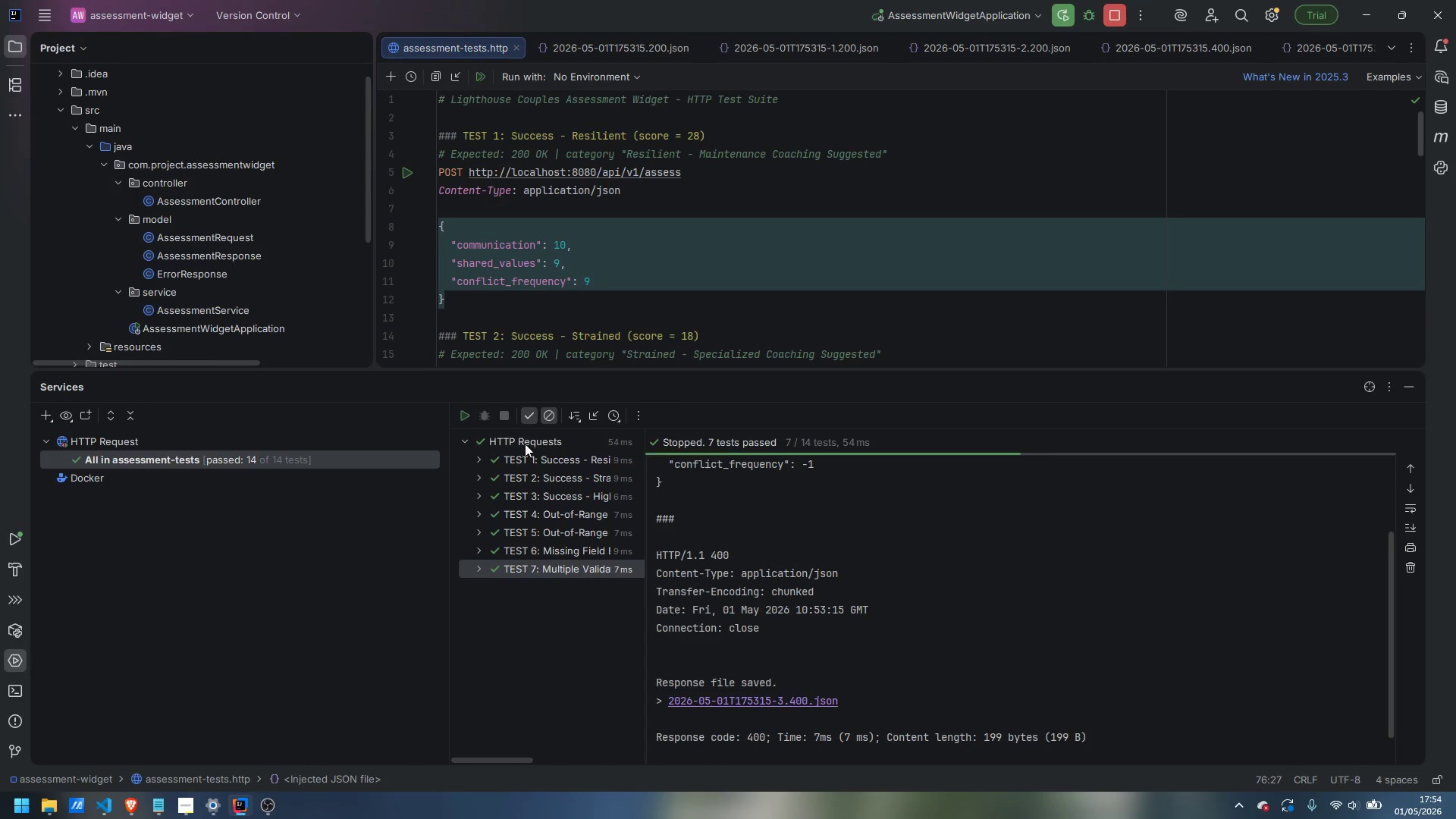 
left_click([528, 441])
 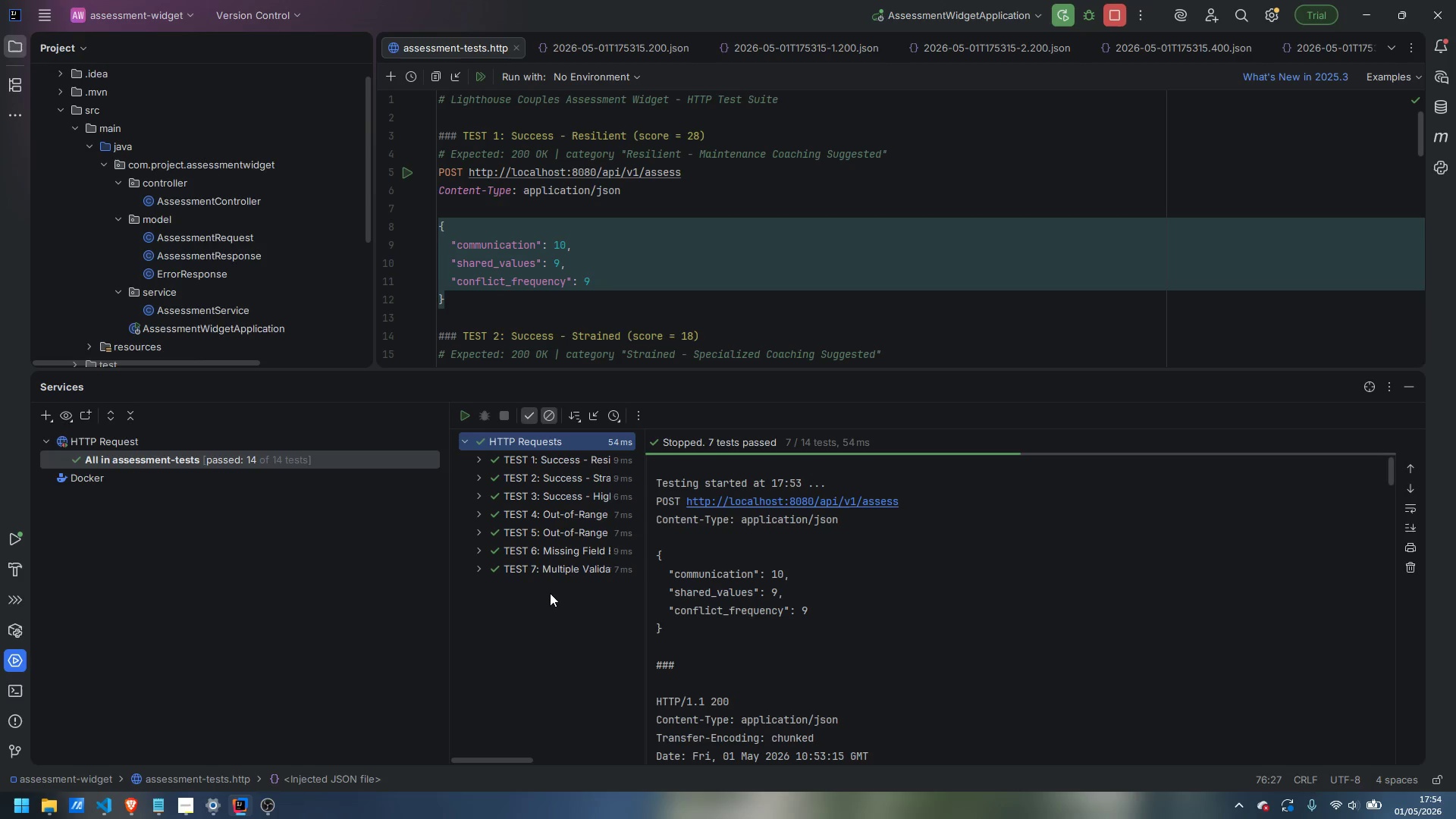 
key(Meta+Shift+S)
 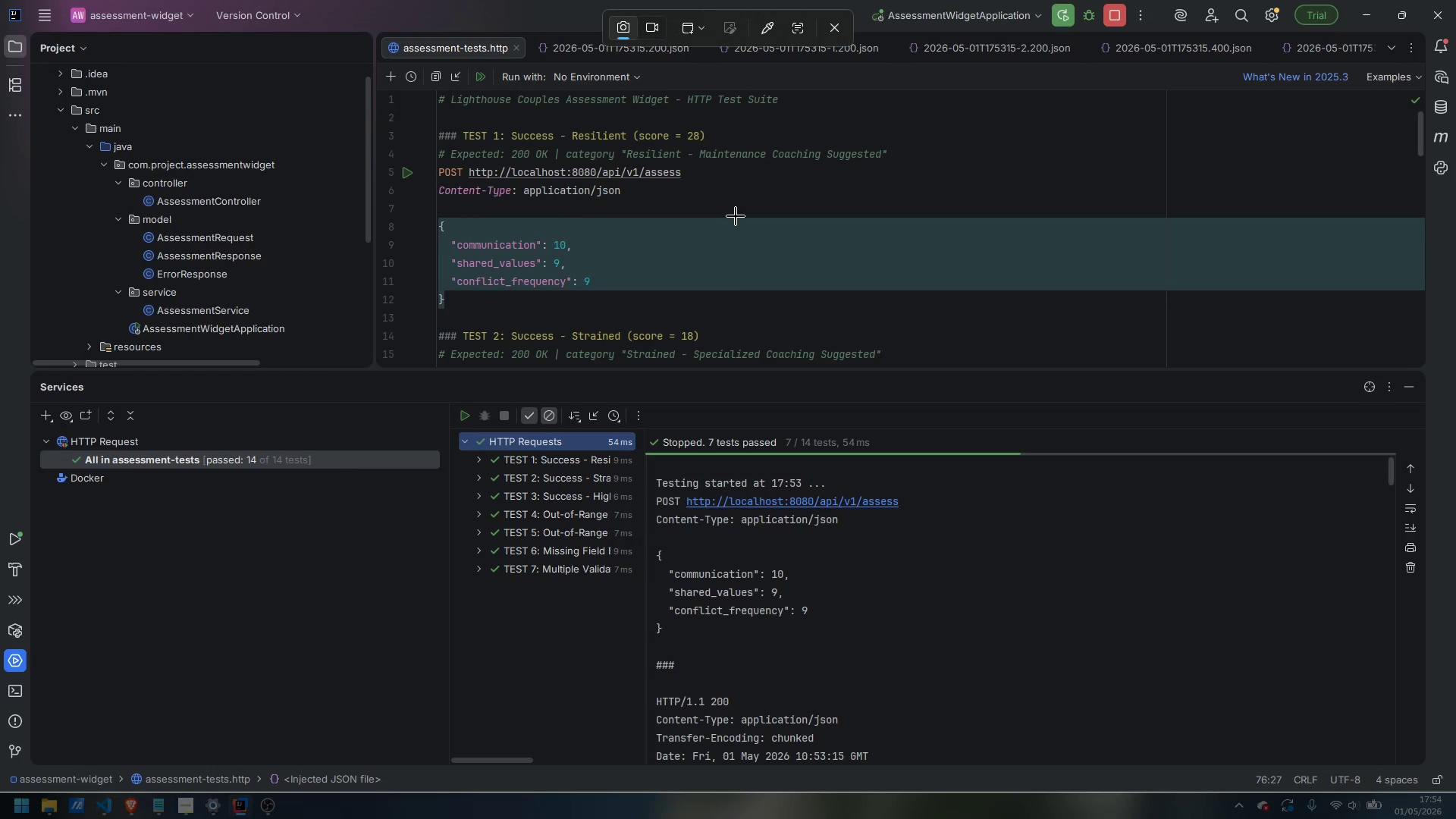 
left_click([736, 216])
 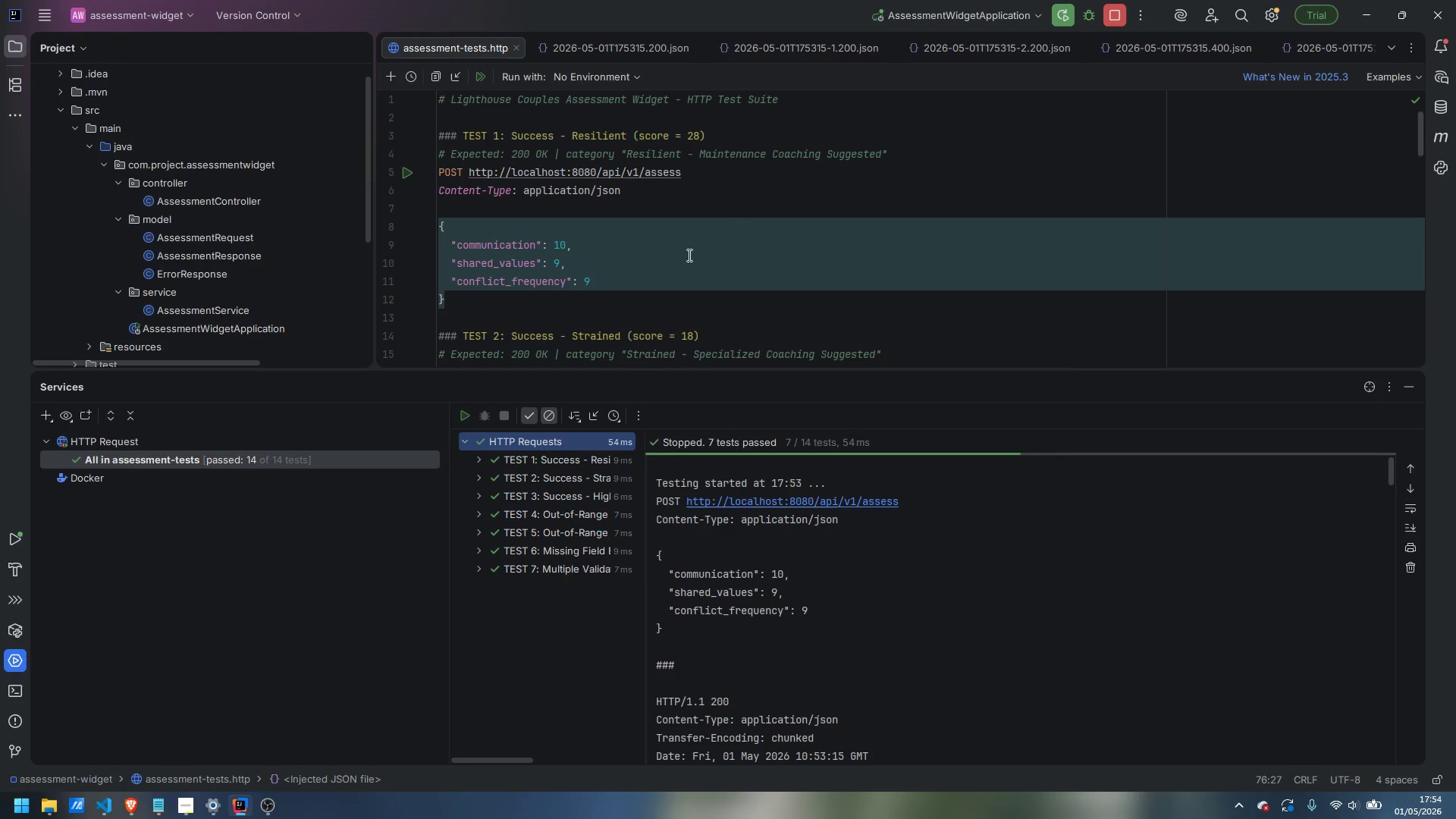 
key(Meta+Shift+S)
 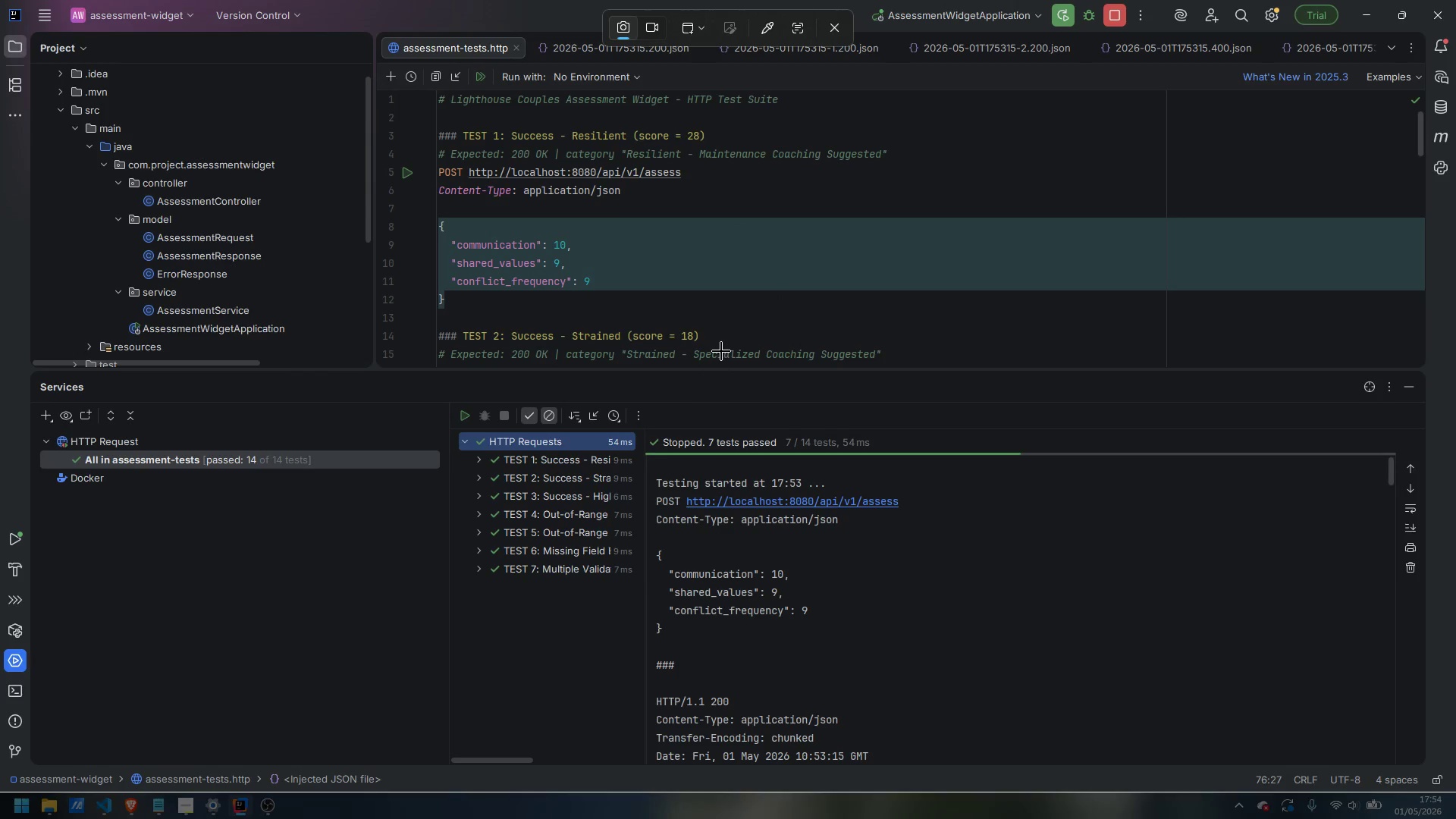 
left_click([722, 348])
 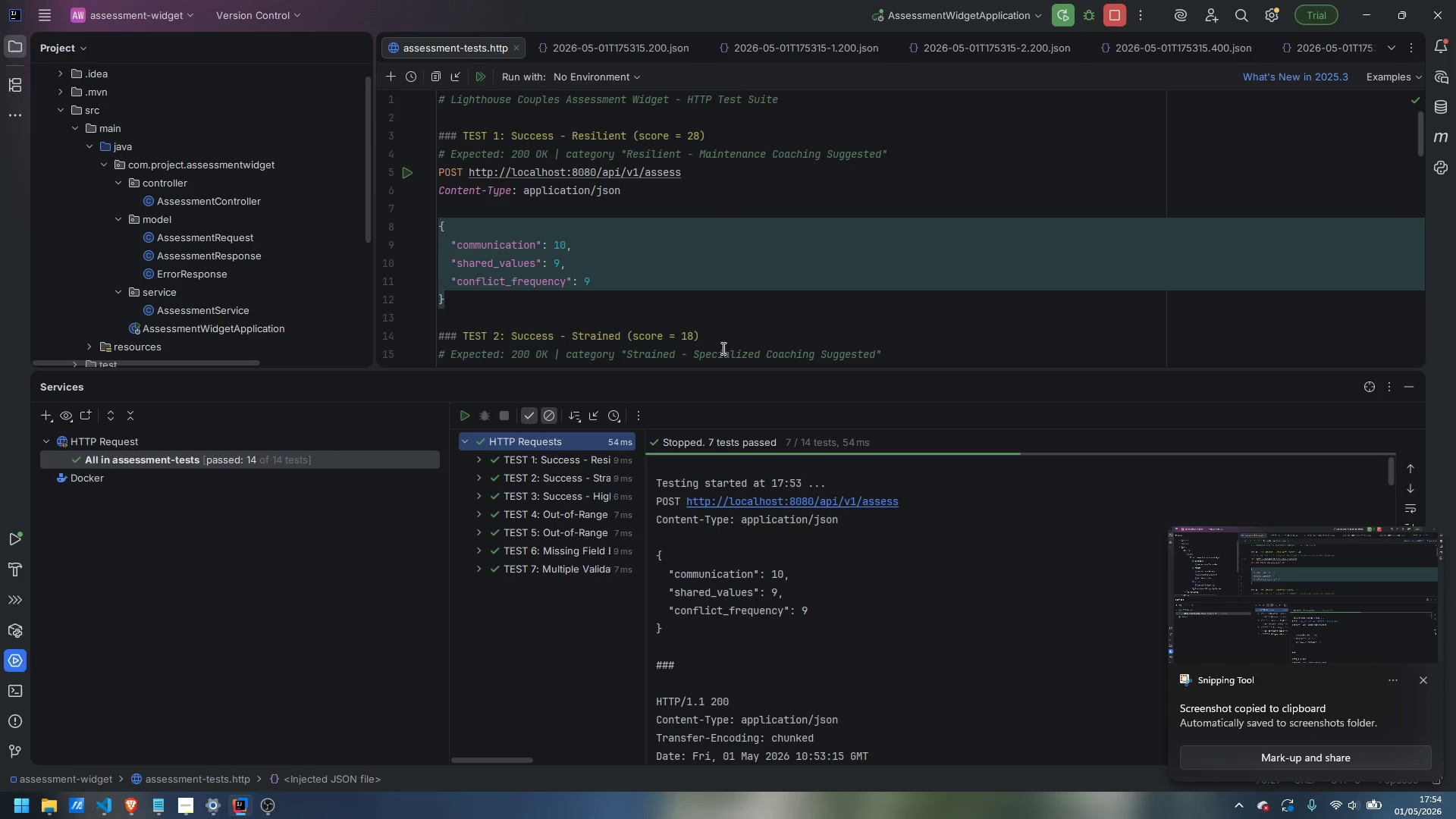 
left_click([1406, 634])
 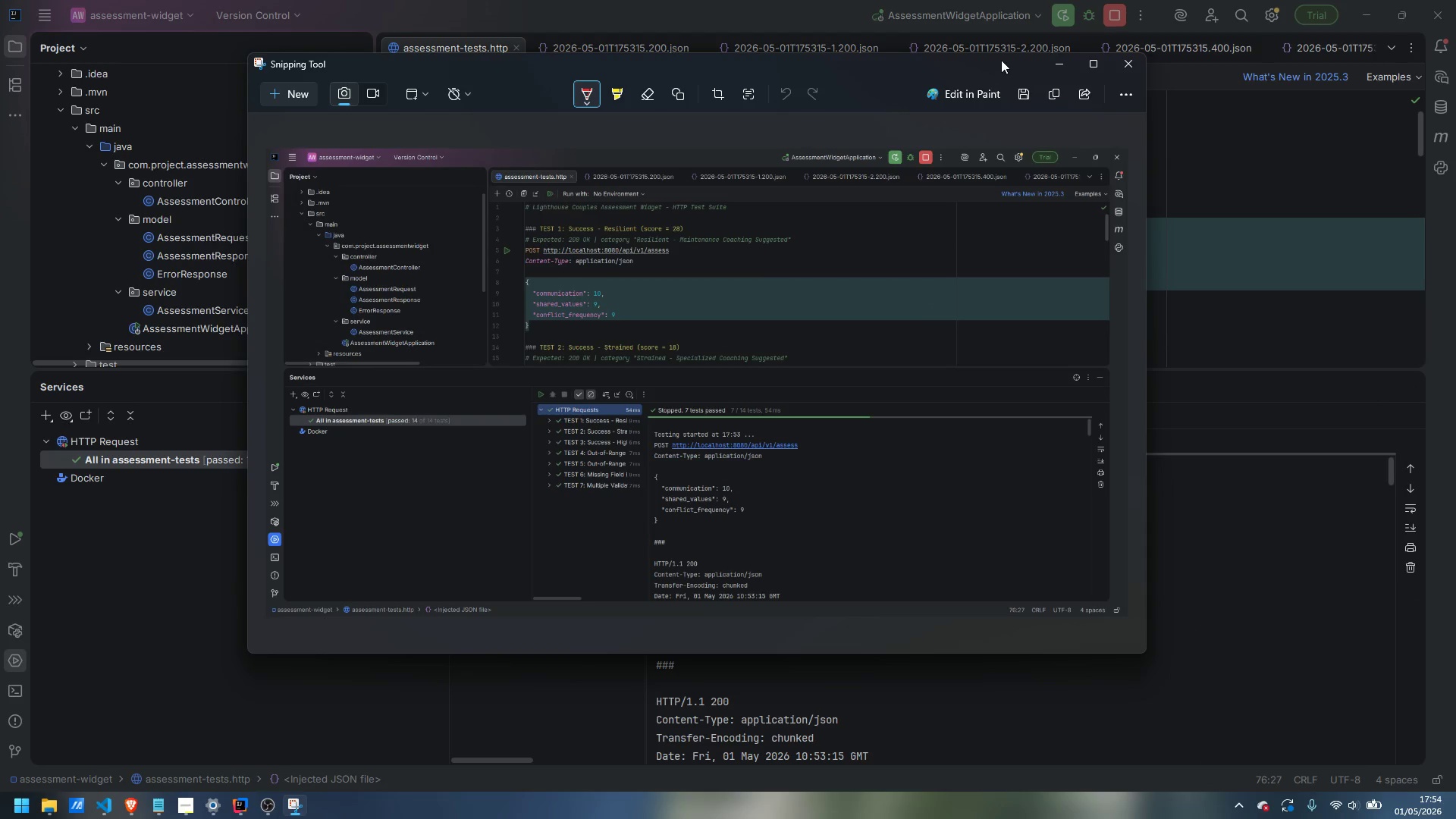 
left_click([1015, 101])
 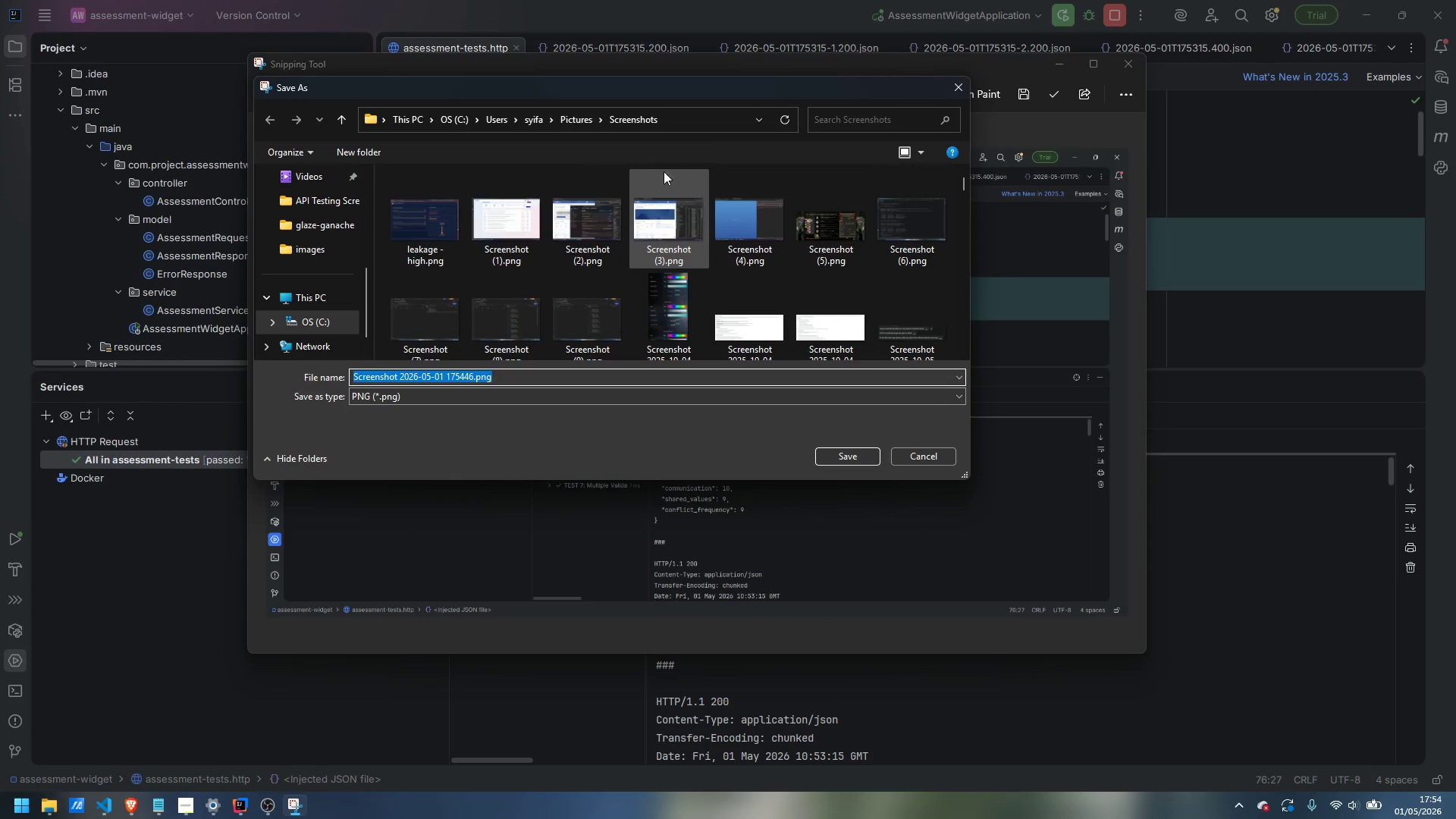 
left_click([569, 125])
 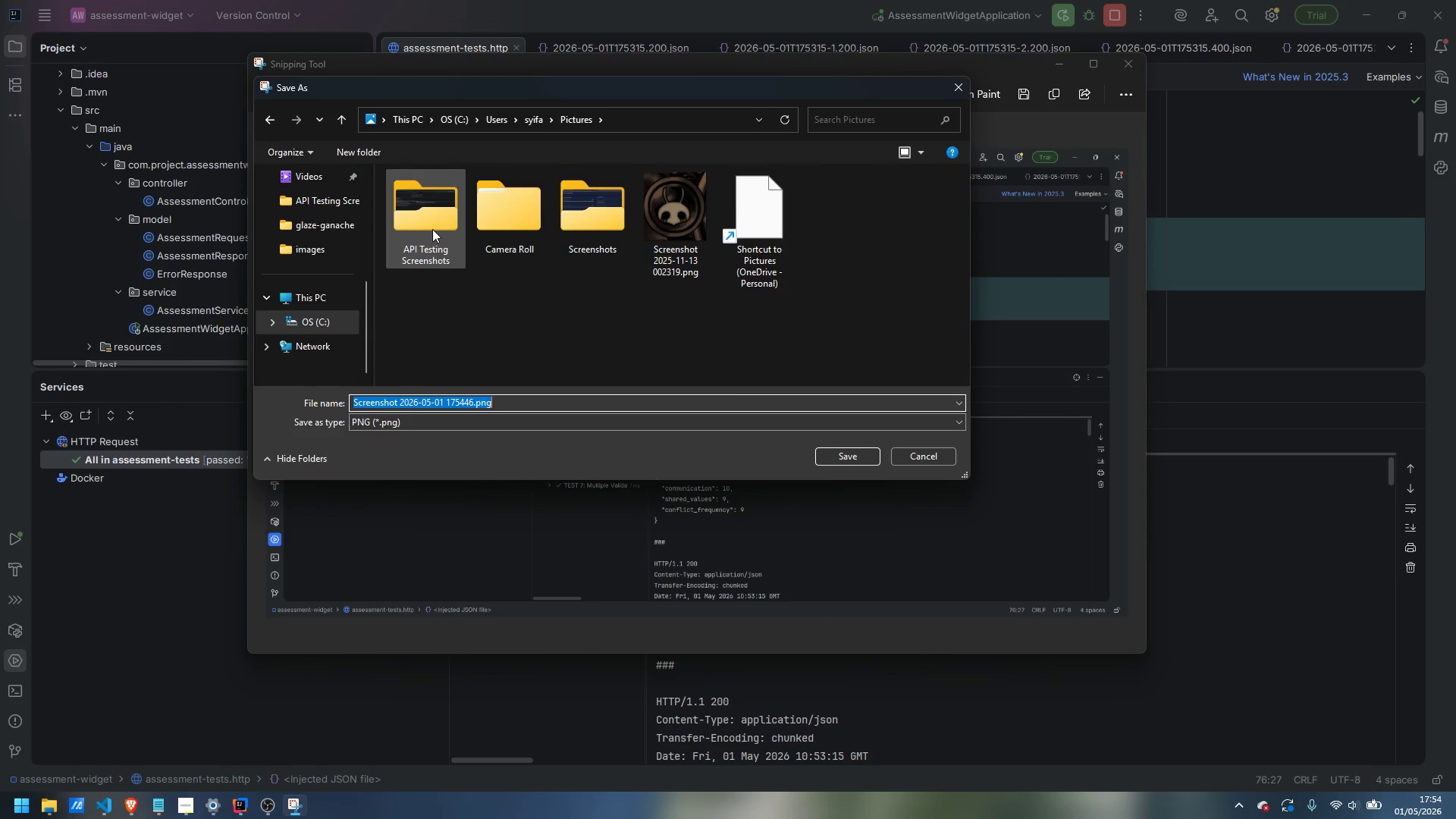 
double_click([432, 229])
 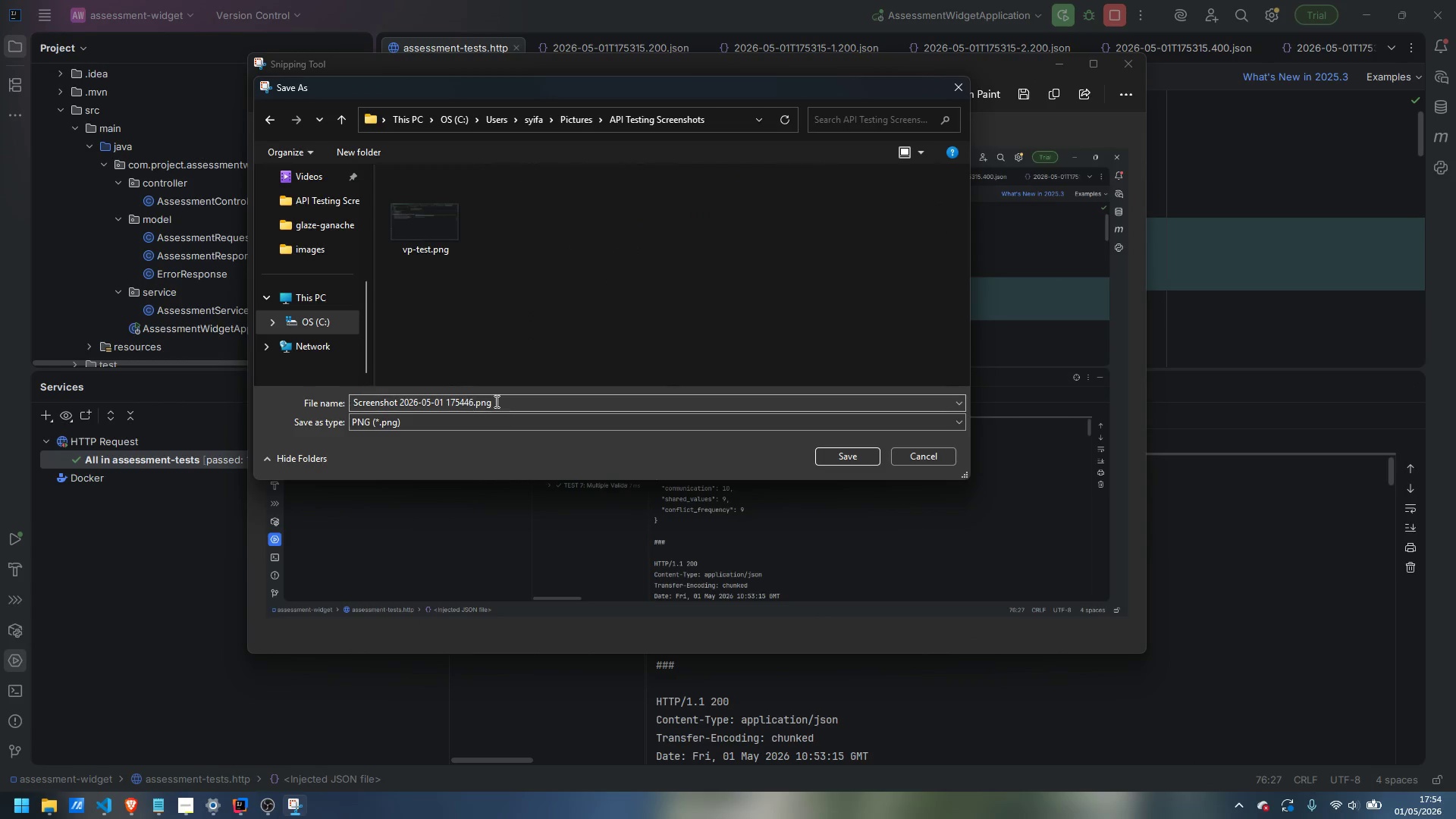 
left_click([513, 410])
 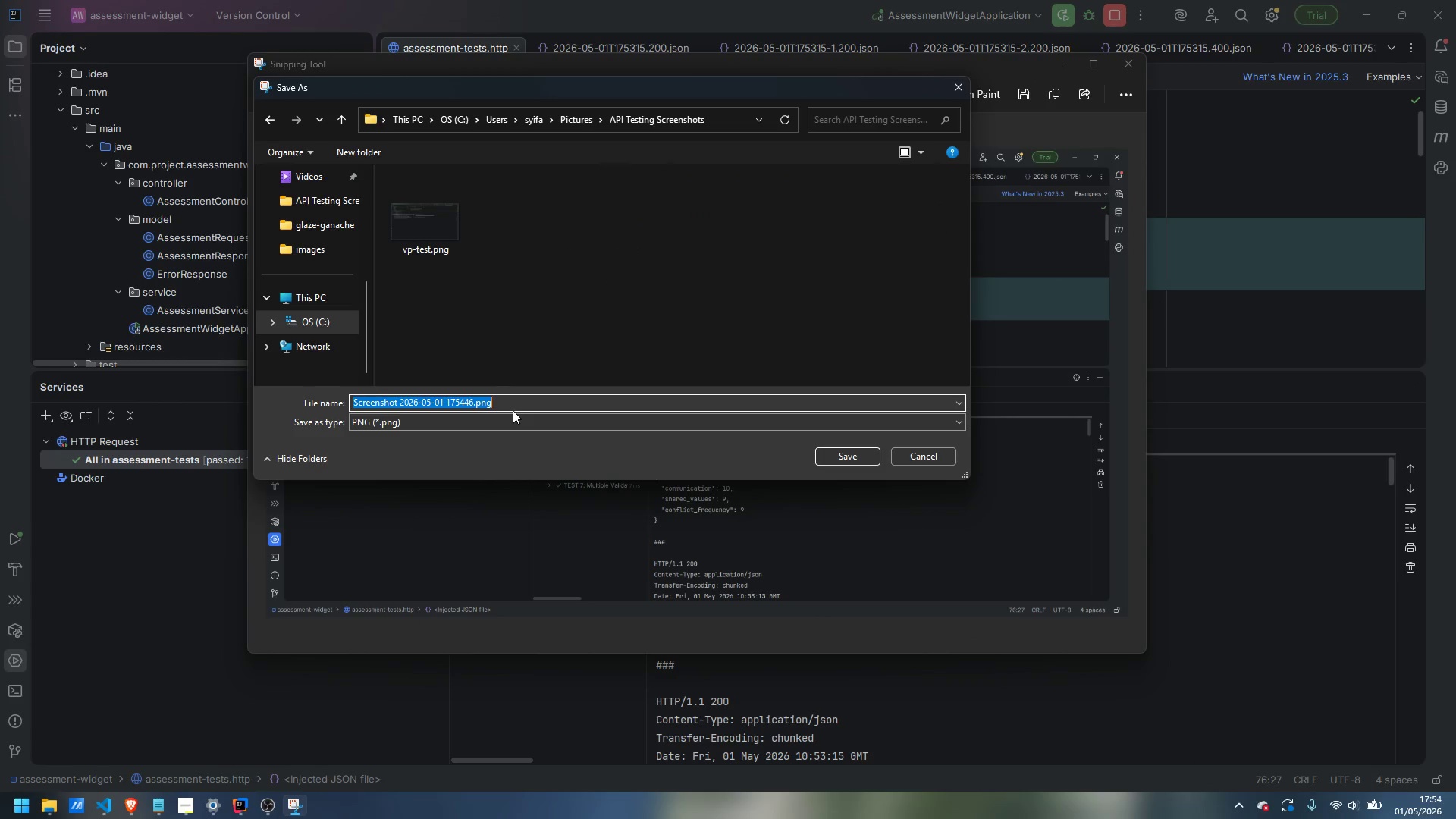 
type(assessment-ss)
key(Backspace)
key(Backspace)
type(widget)
 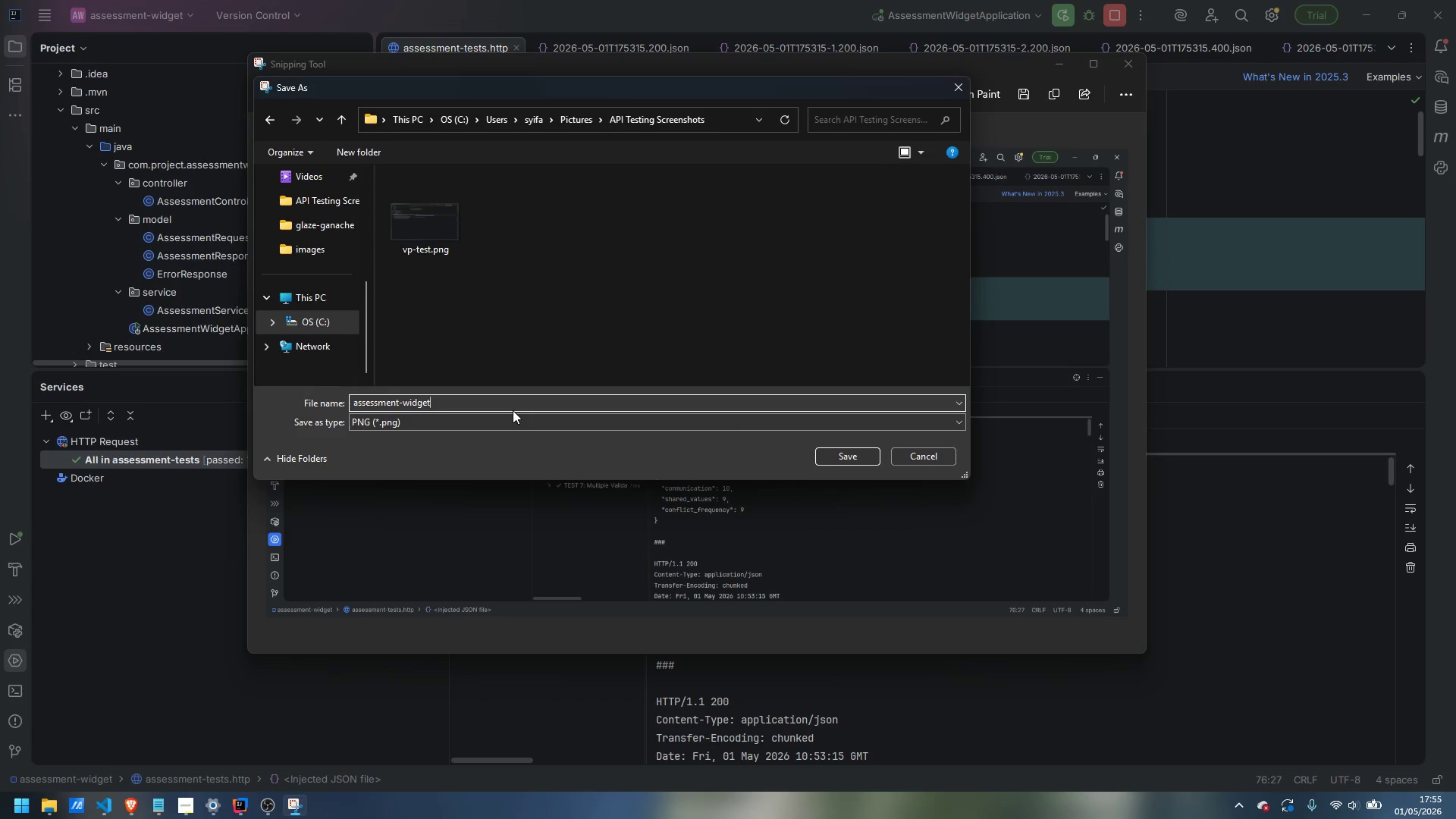 
key(Enter)
 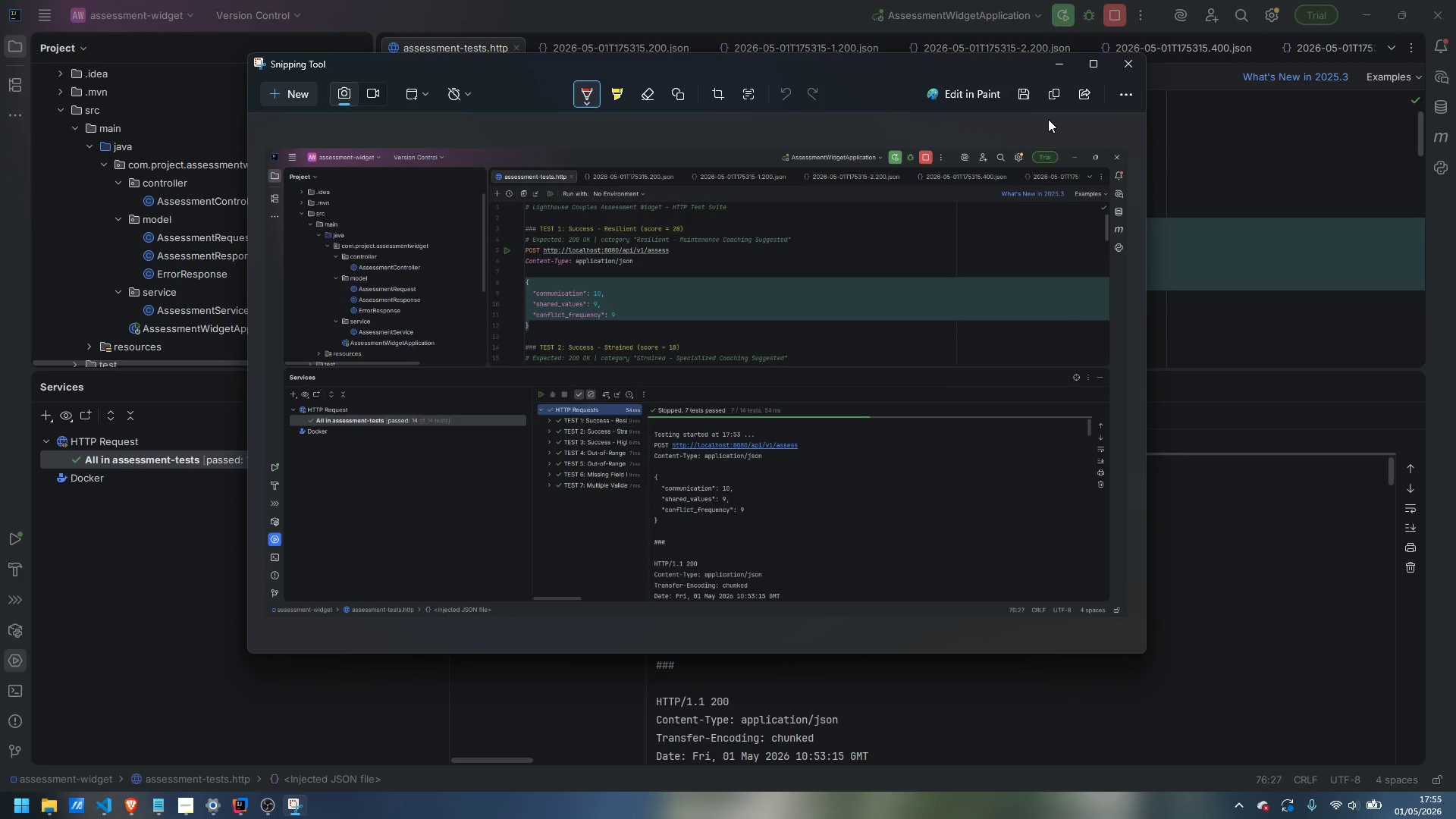 
wait(10.98)
 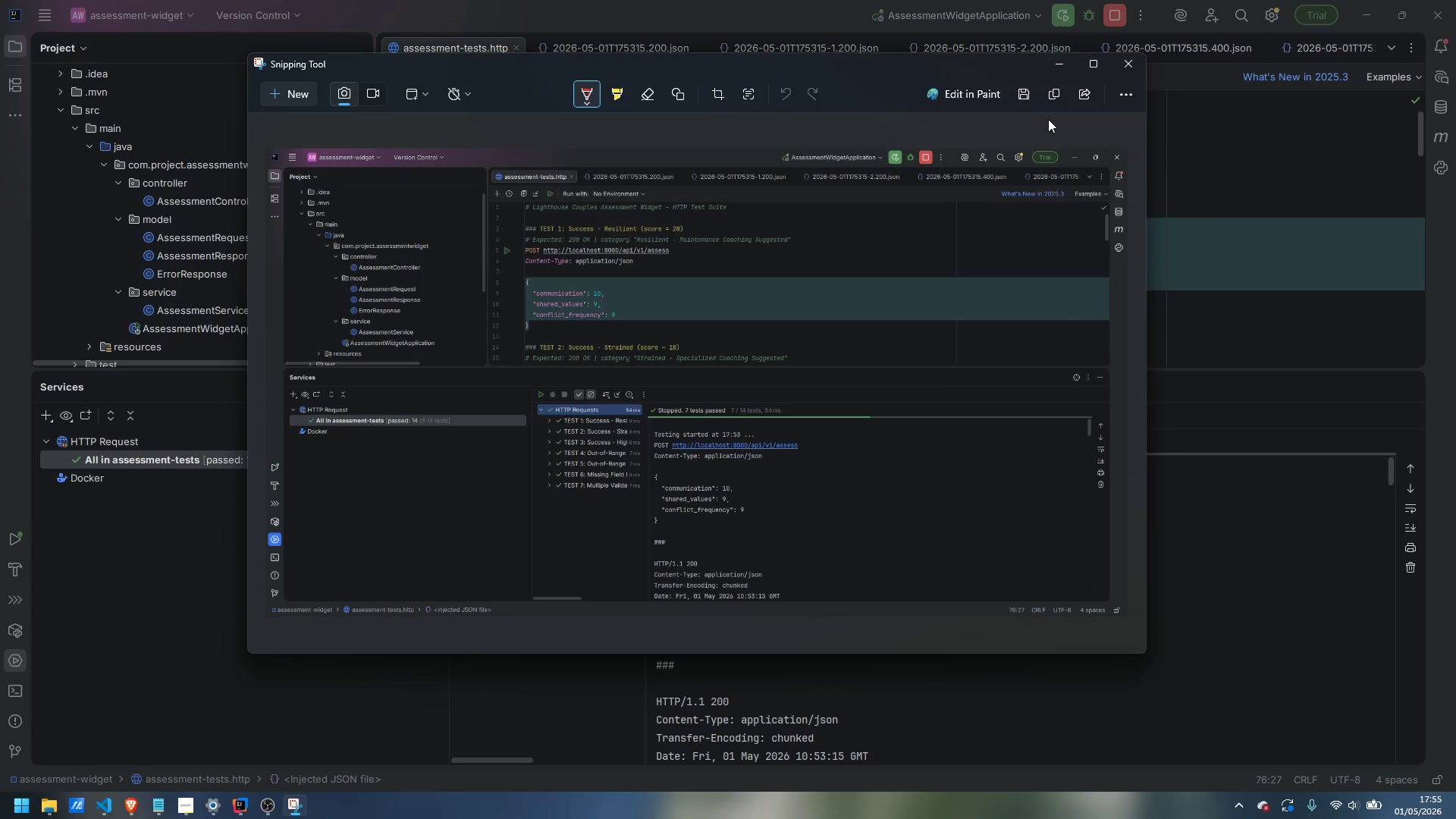 
left_click([1128, 71])
 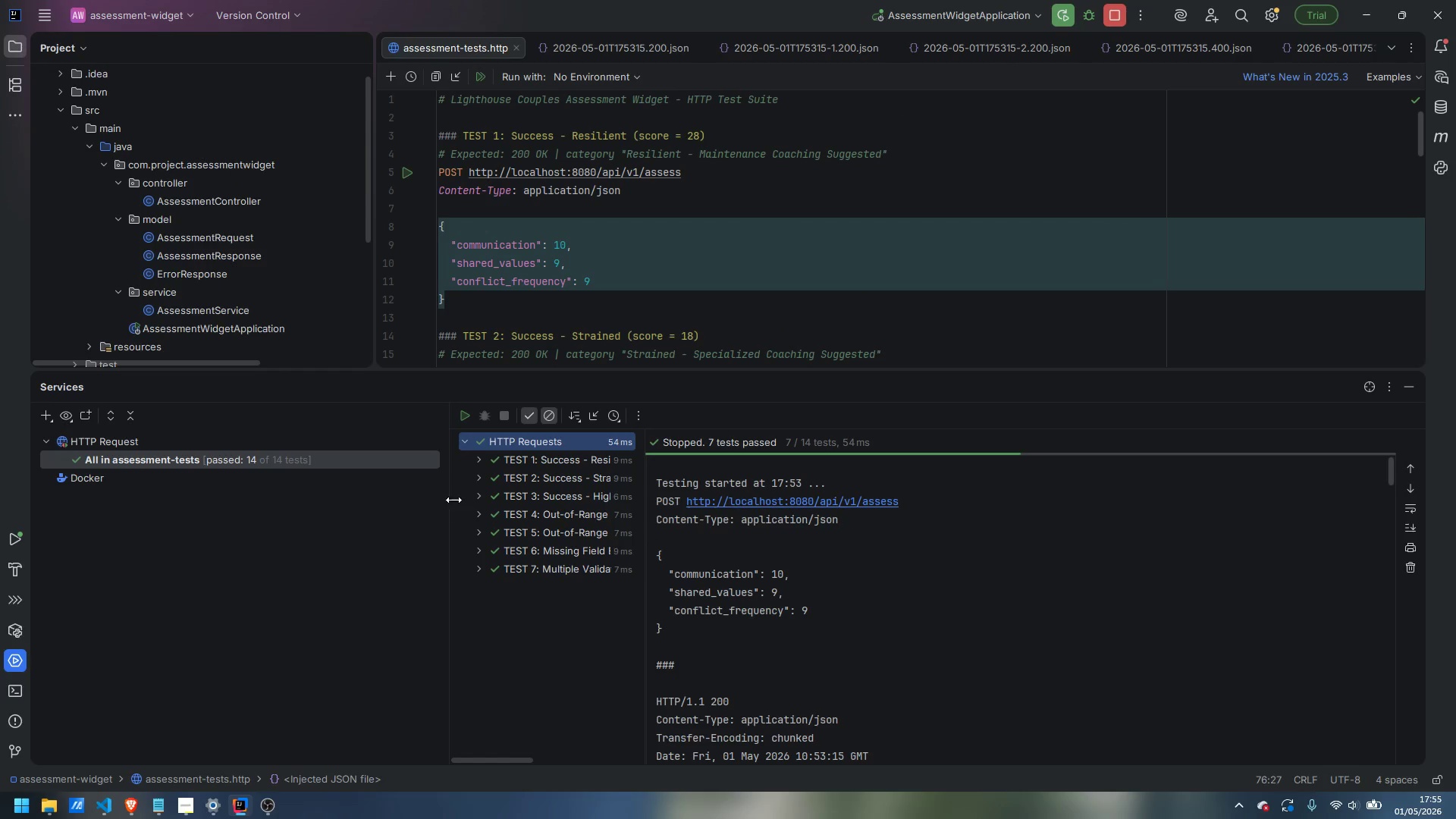 
left_click_drag(start_coordinate=[451, 500], to_coordinate=[330, 505])
 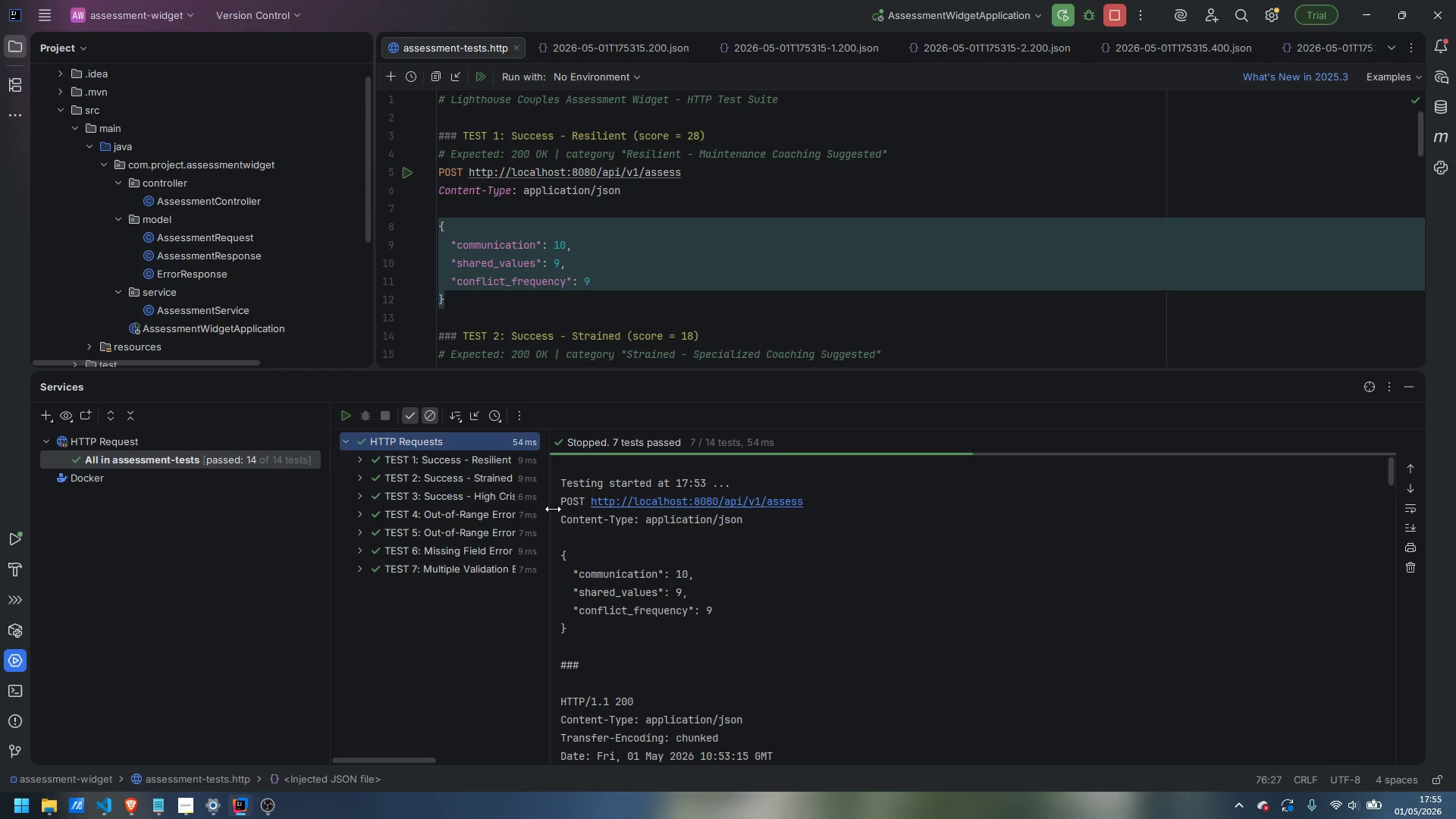 
left_click_drag(start_coordinate=[553, 509], to_coordinate=[772, 520])
 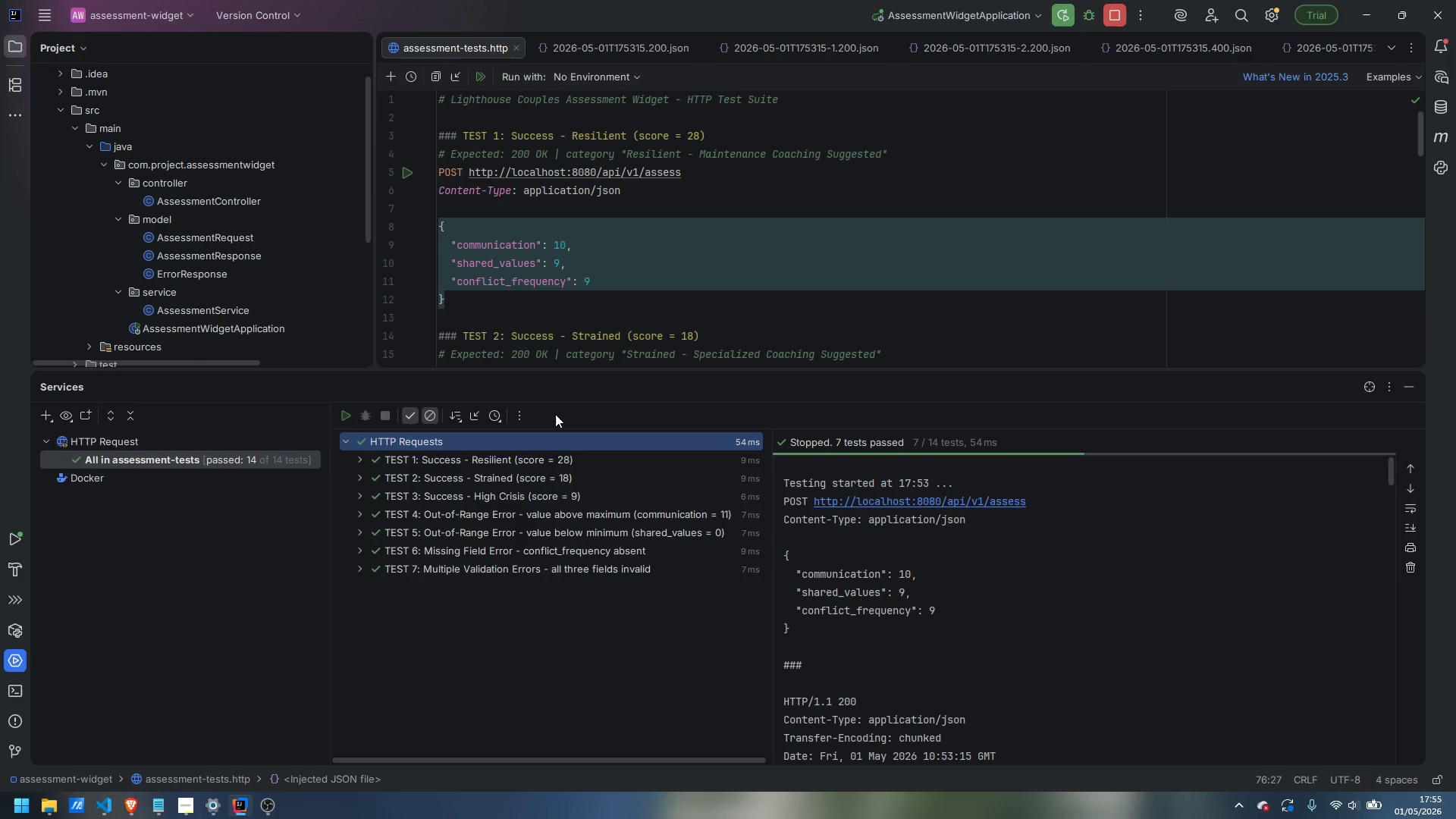 
key(Meta+Shift+S)
 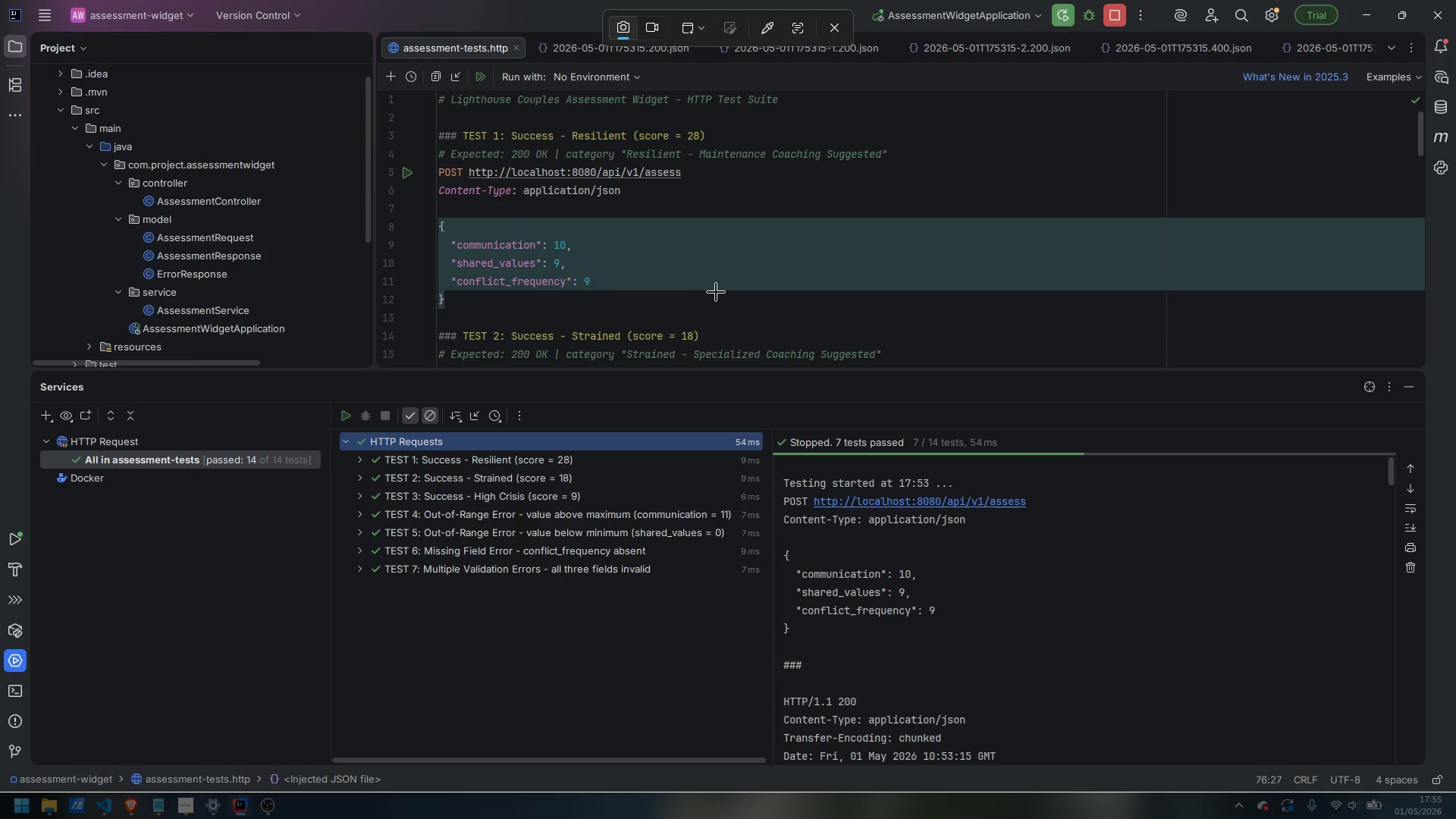 
left_click([716, 291])
 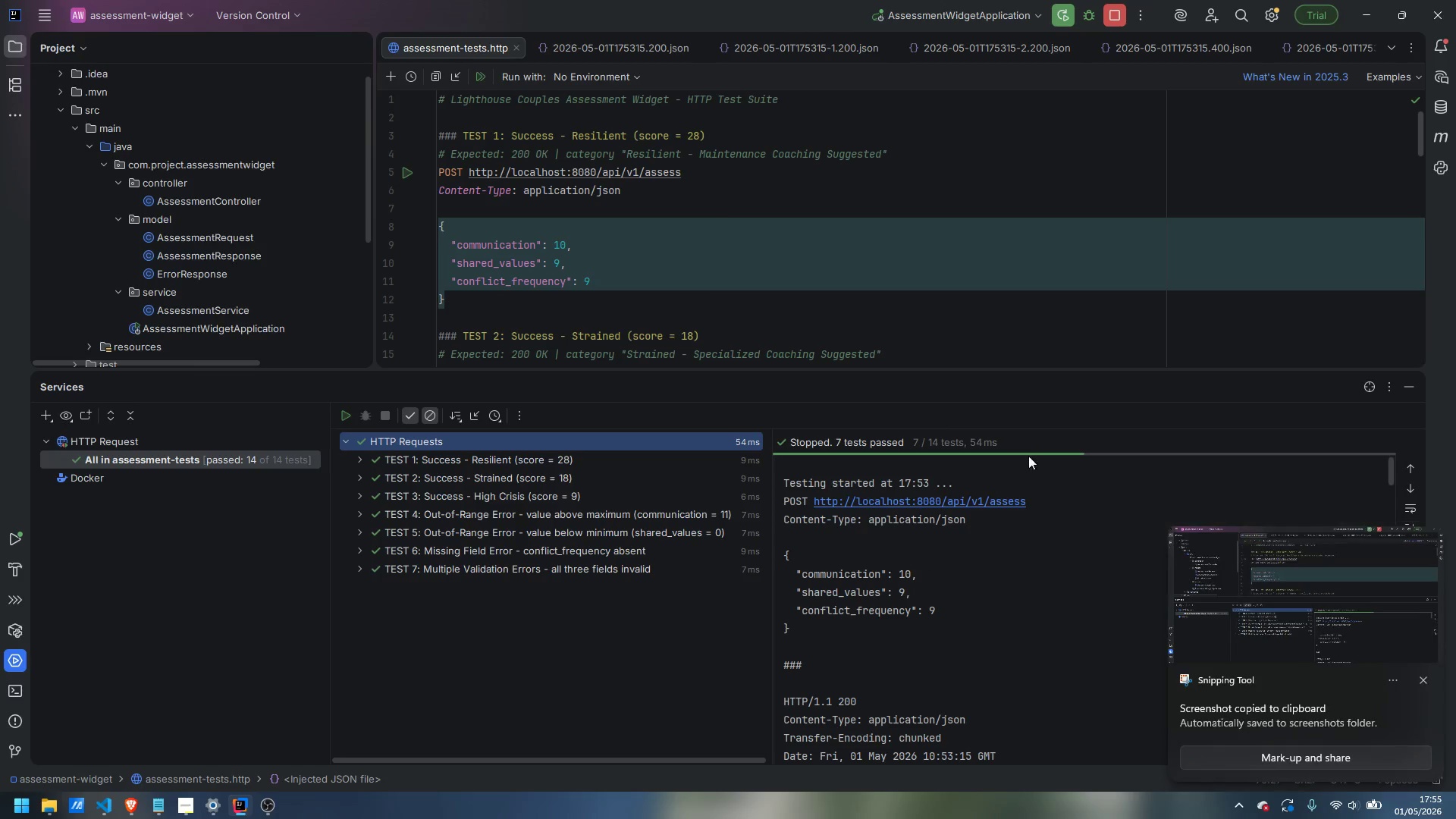 
left_click([1329, 623])
 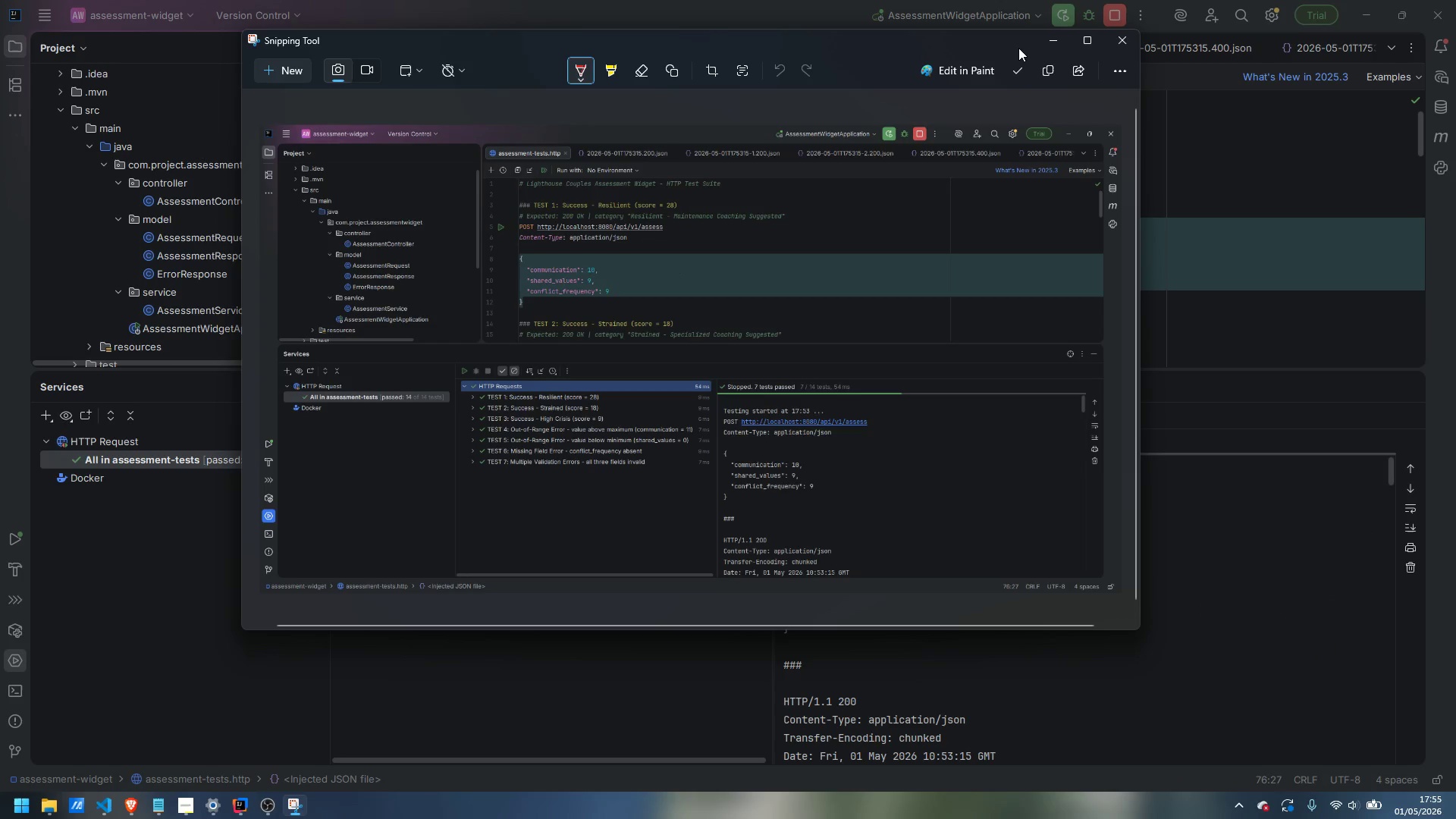 
left_click([1018, 70])
 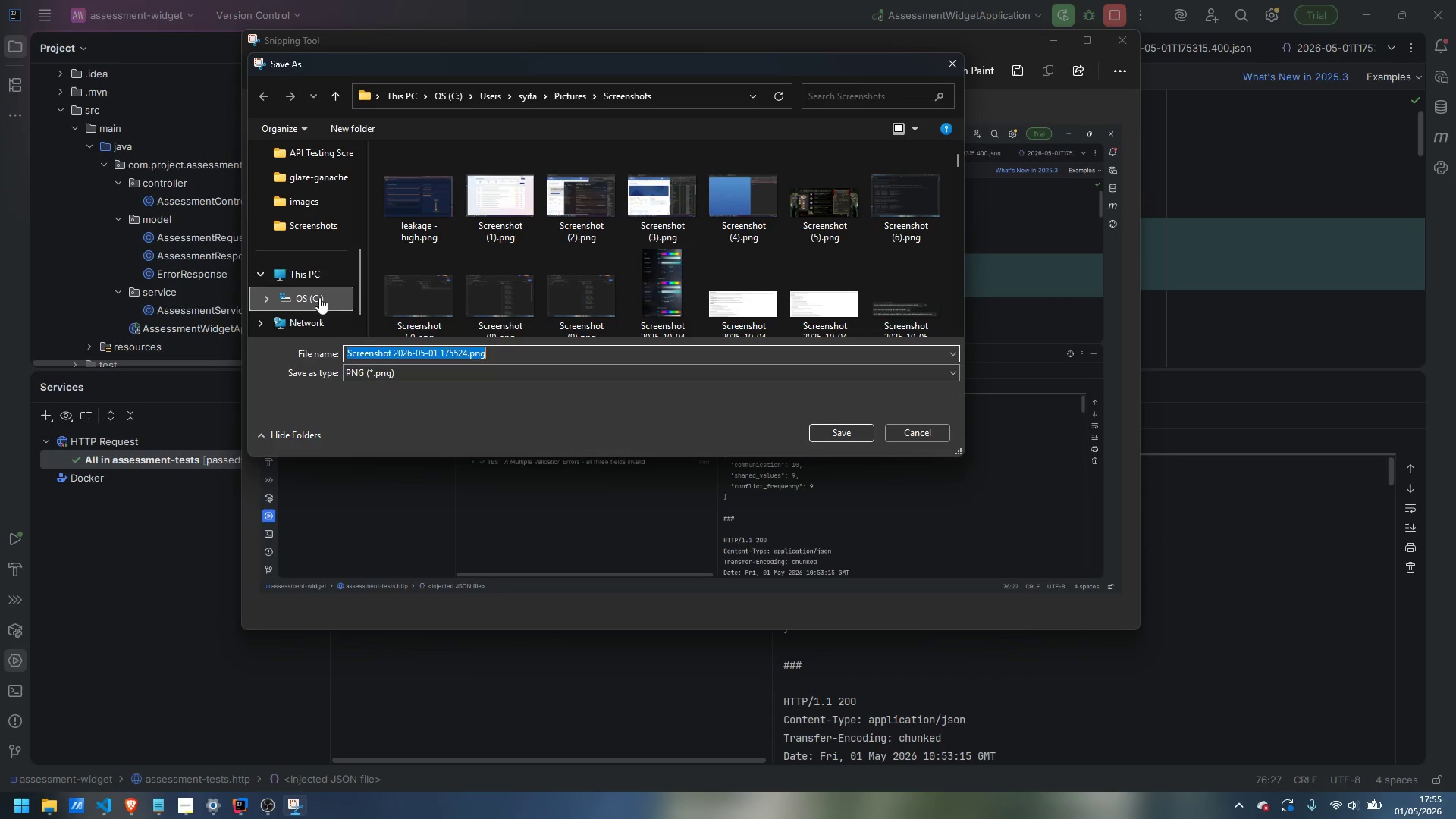 
left_click([567, 94])
 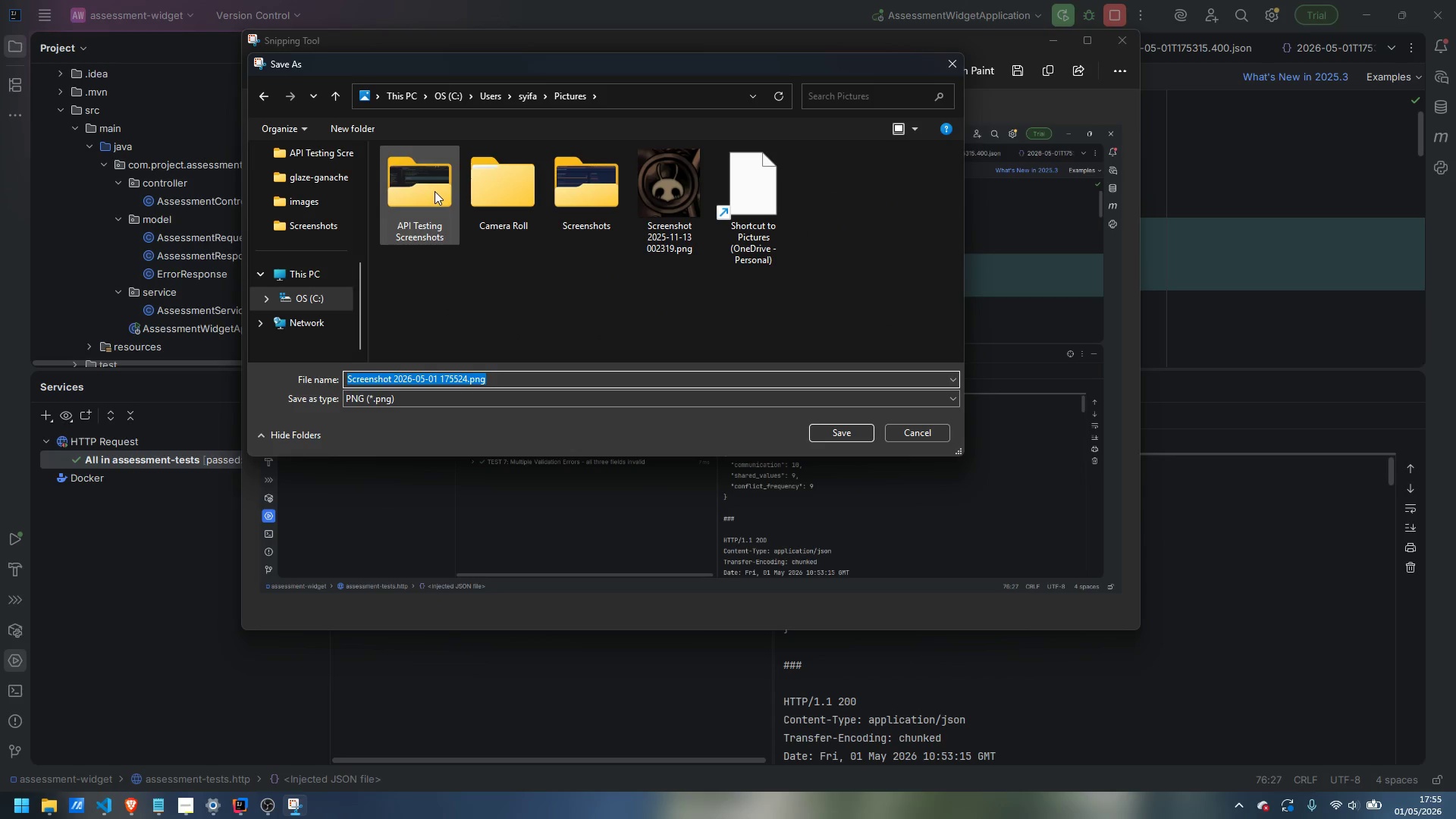 
double_click([435, 191])
 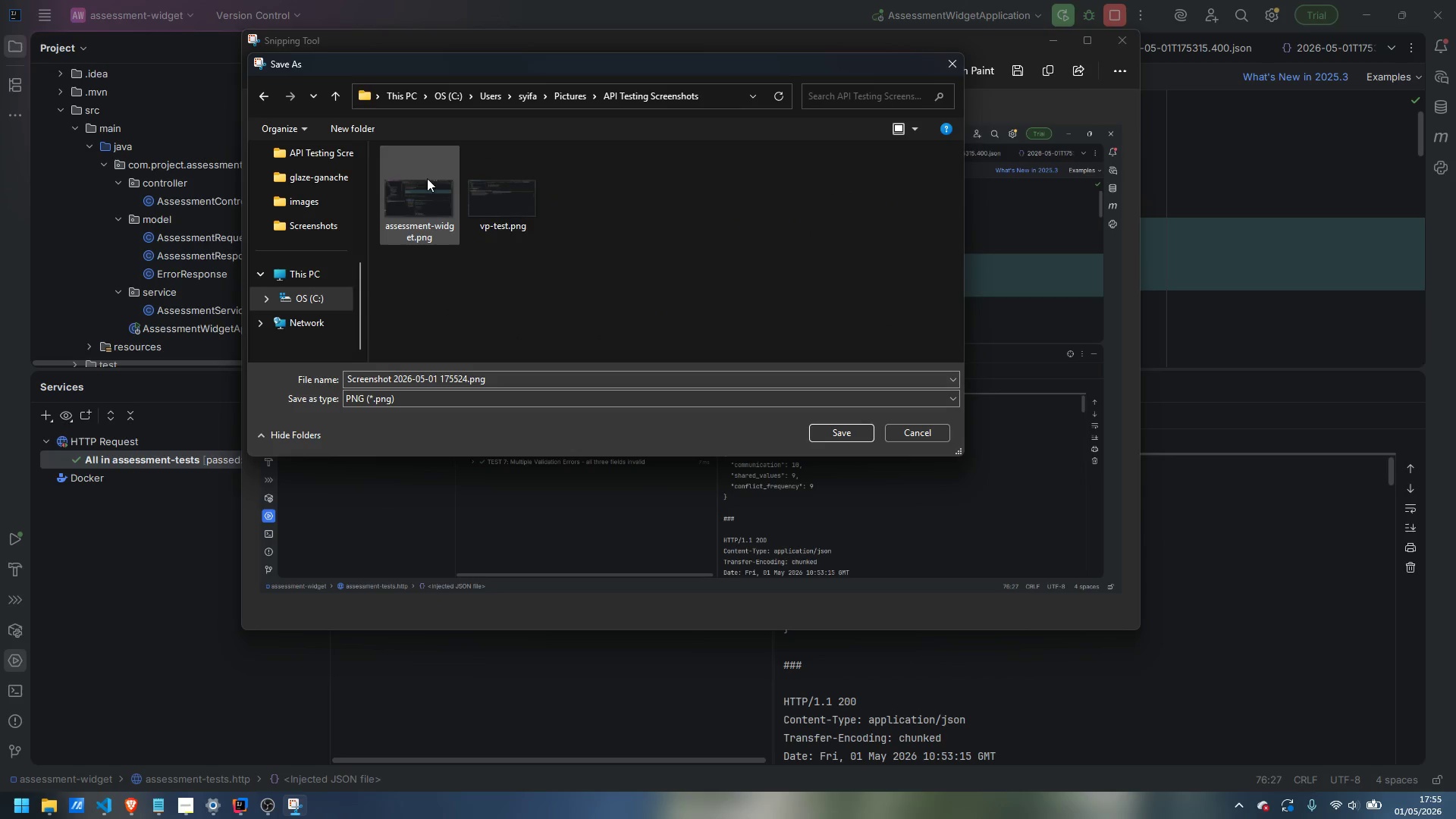 
left_click([415, 207])
 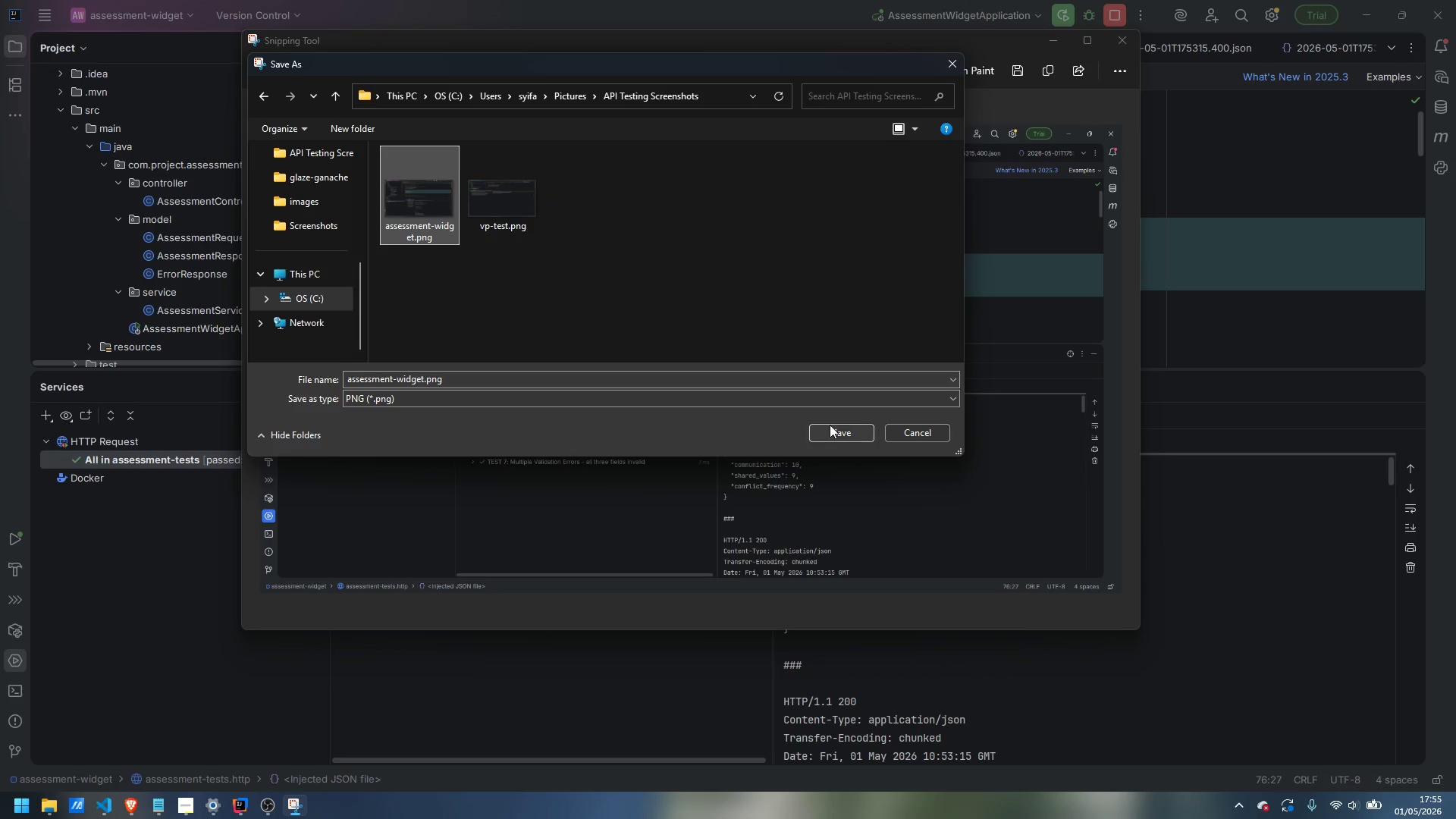 
left_click([838, 430])
 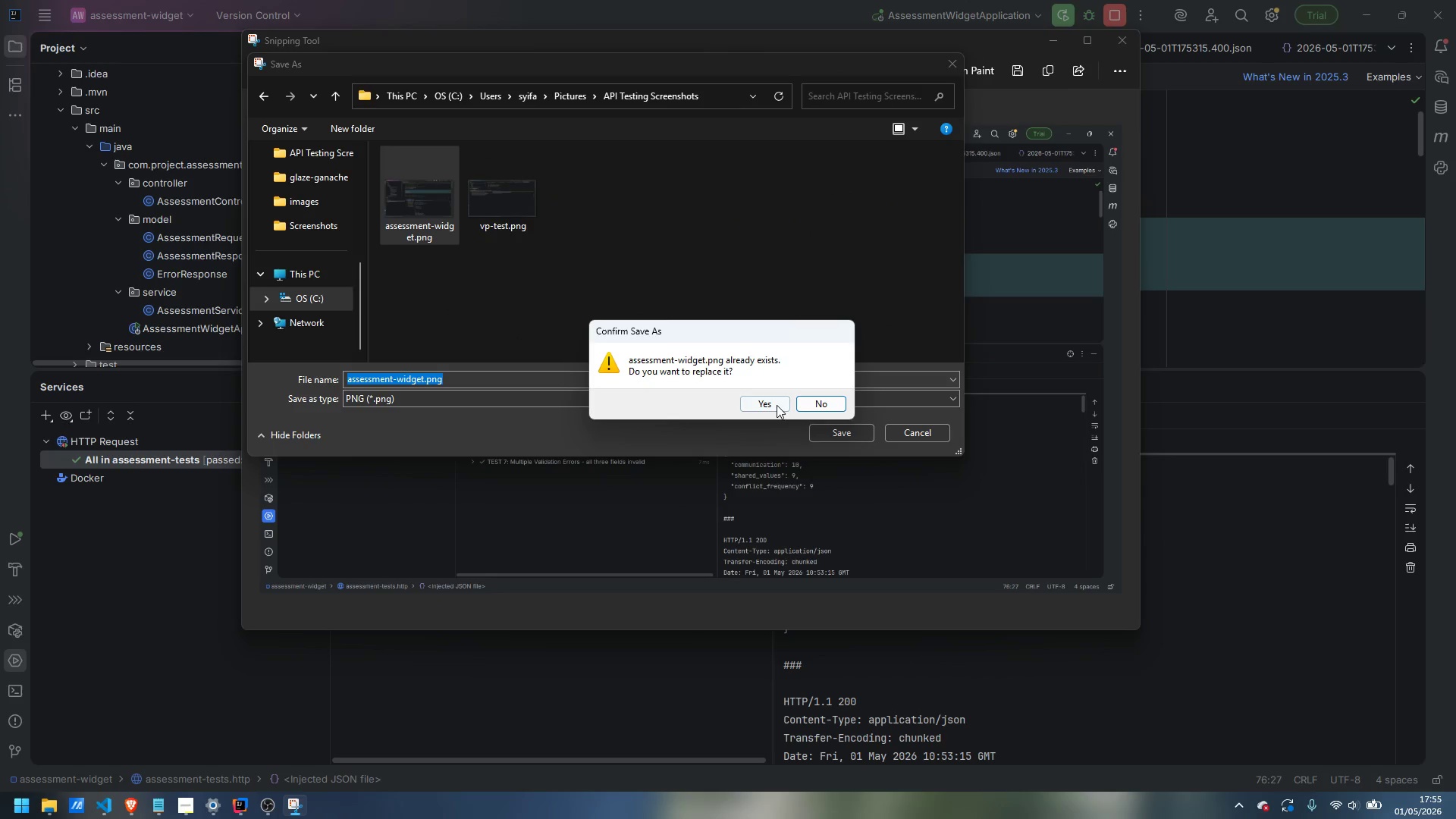 